 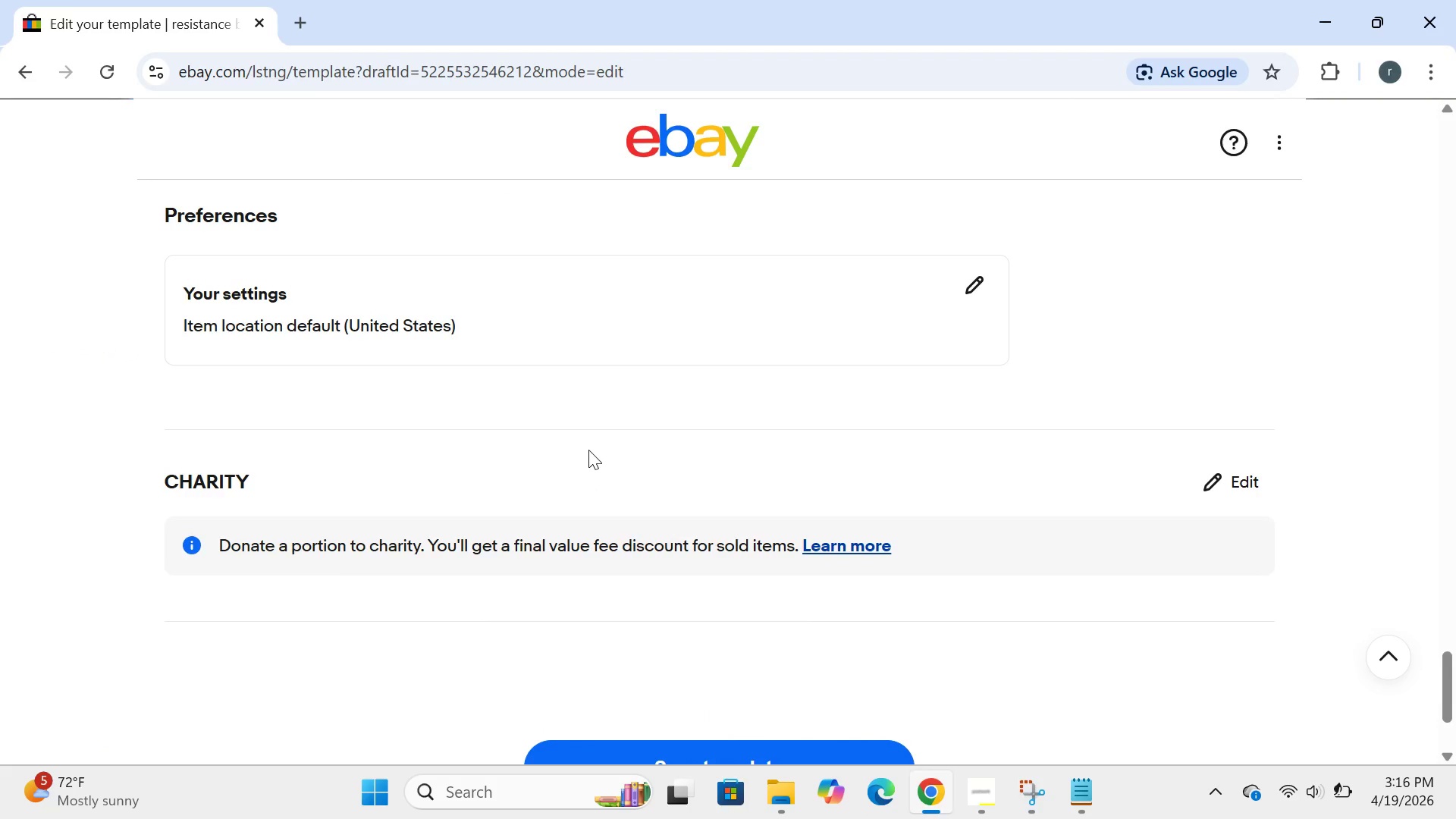 
left_click([1089, 808])
 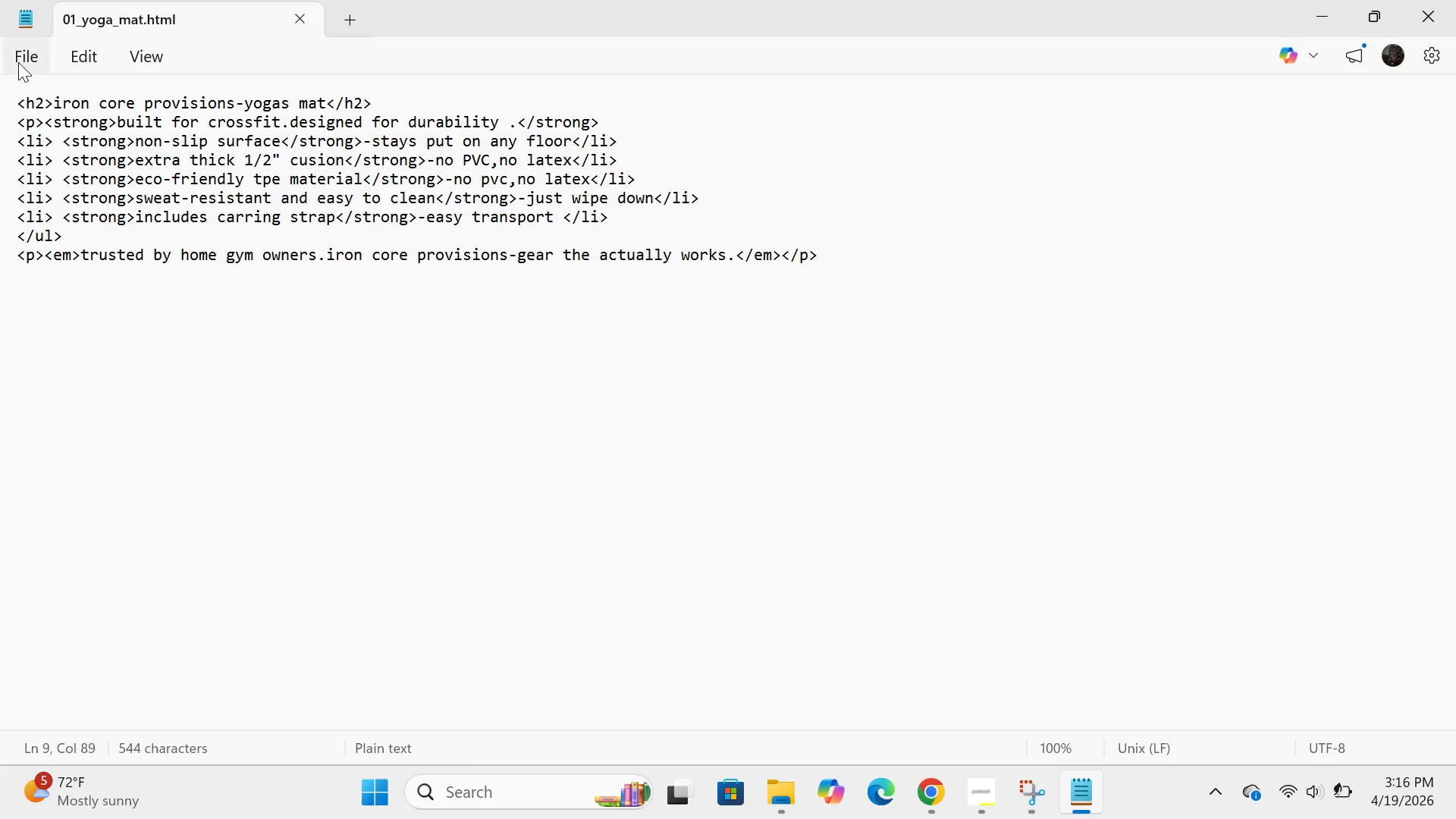 
left_click([20, 62])
 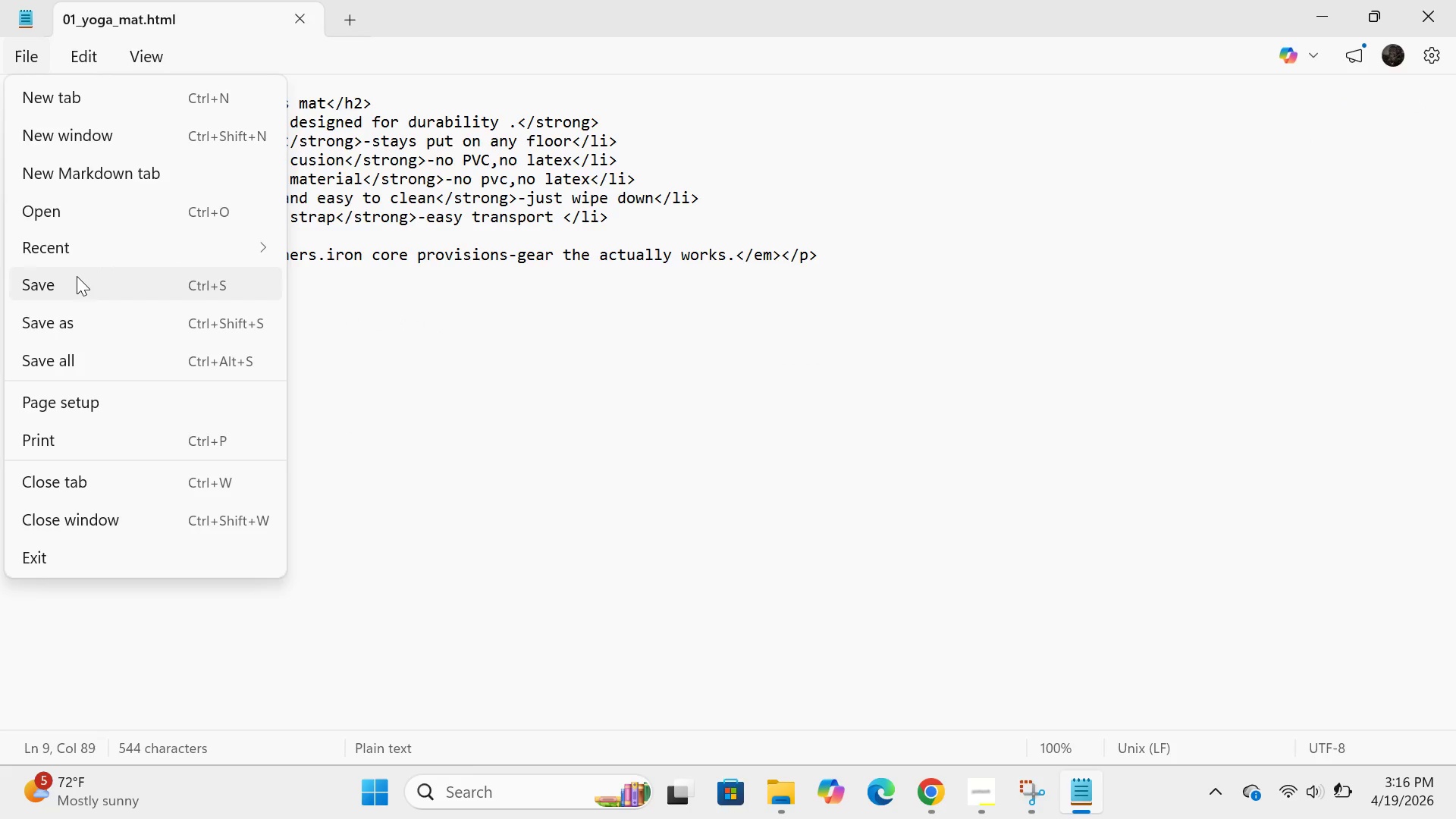 
left_click([77, 276])
 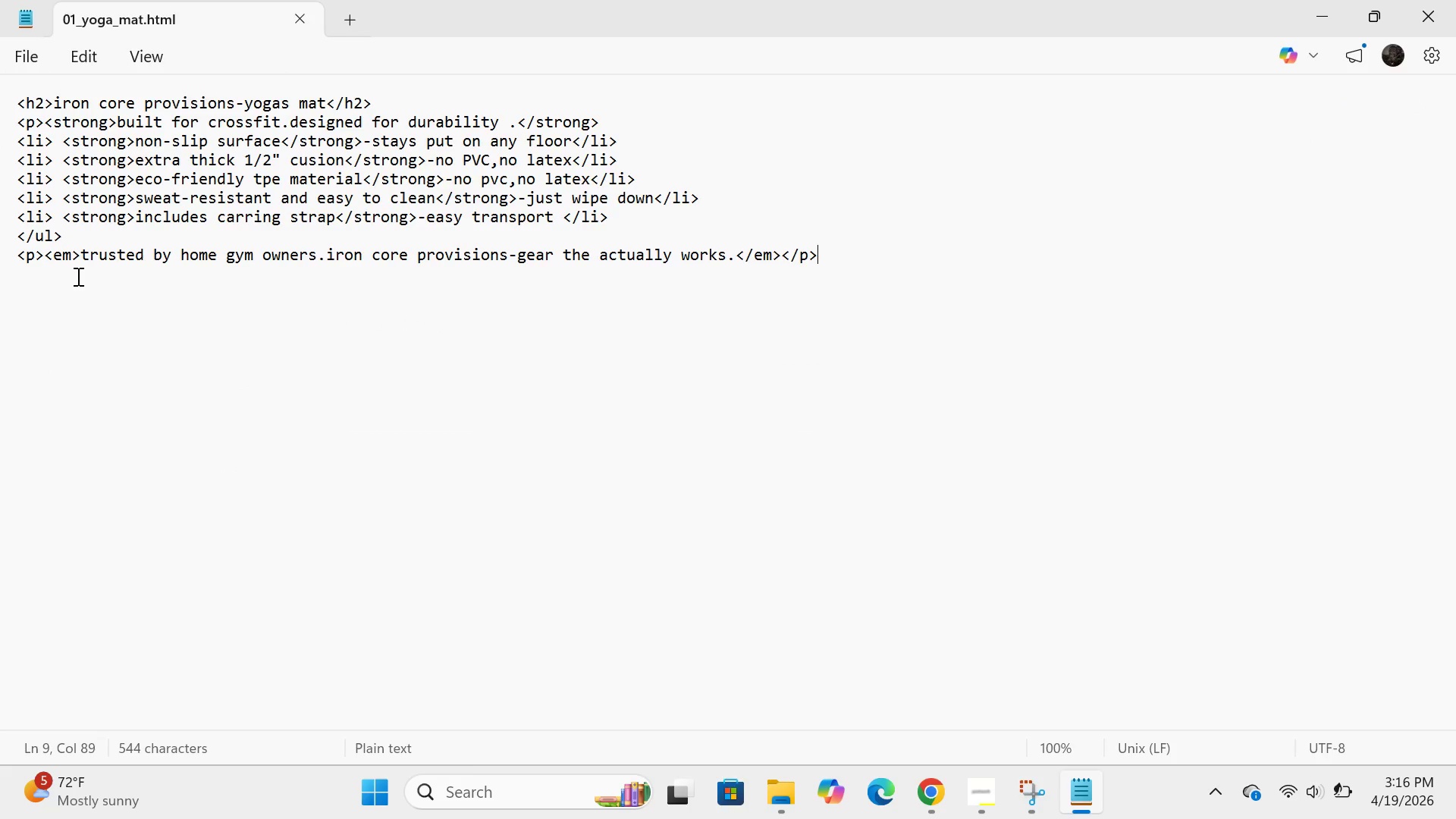 
hold_key(key=ControlLeft, duration=0.89)
 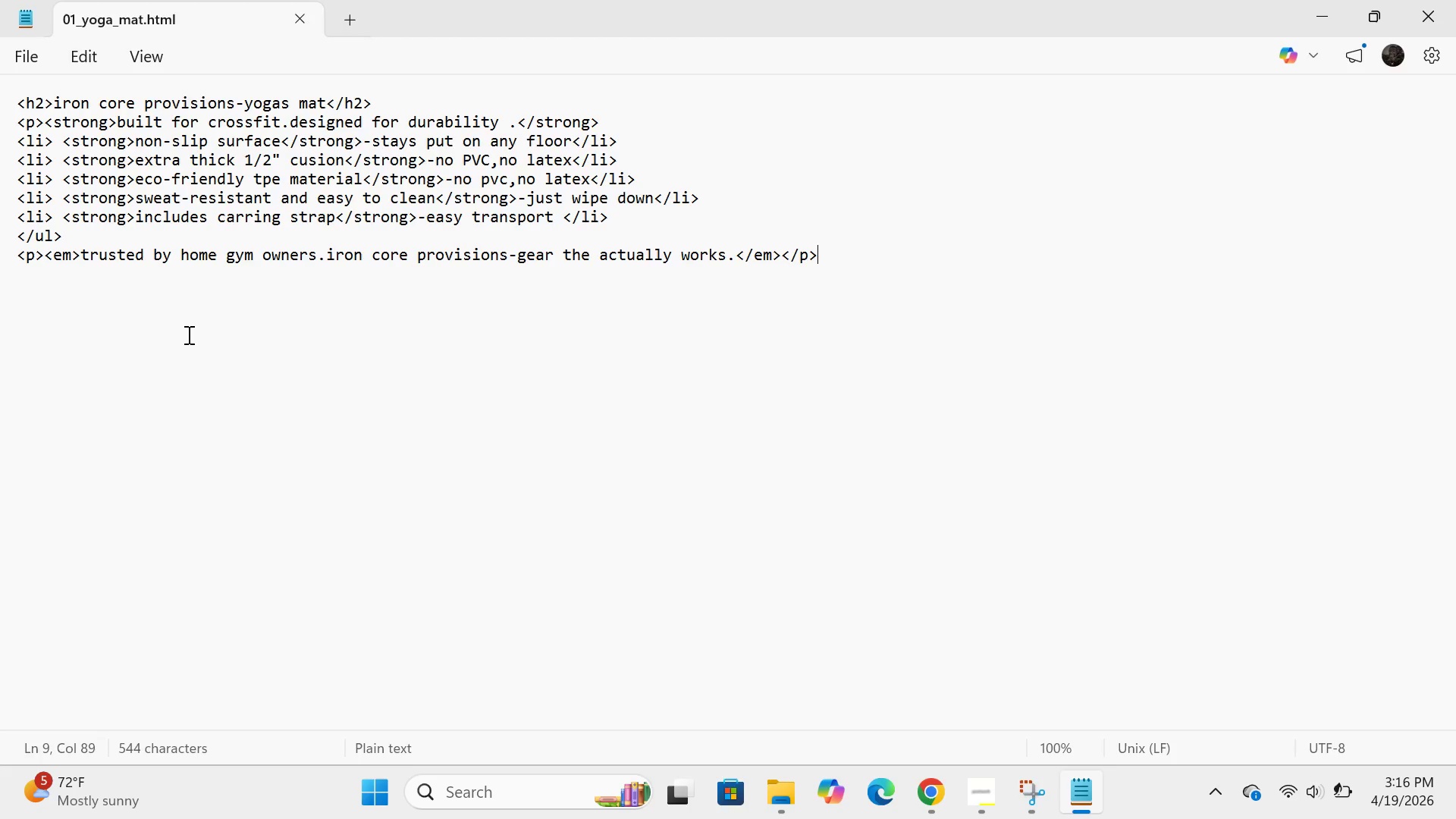 
hold_key(key=S, duration=0.5)
 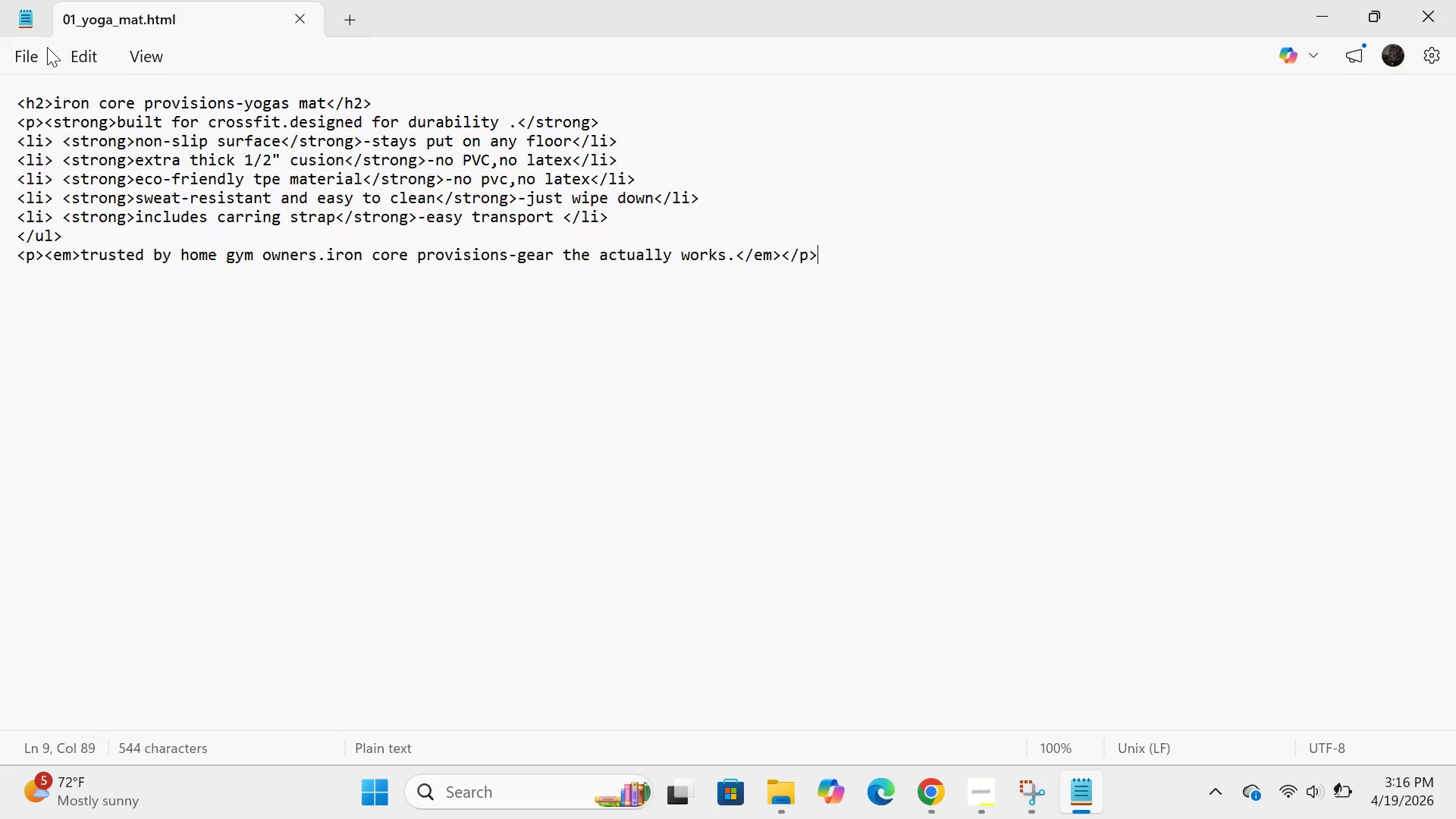 
left_click([24, 55])
 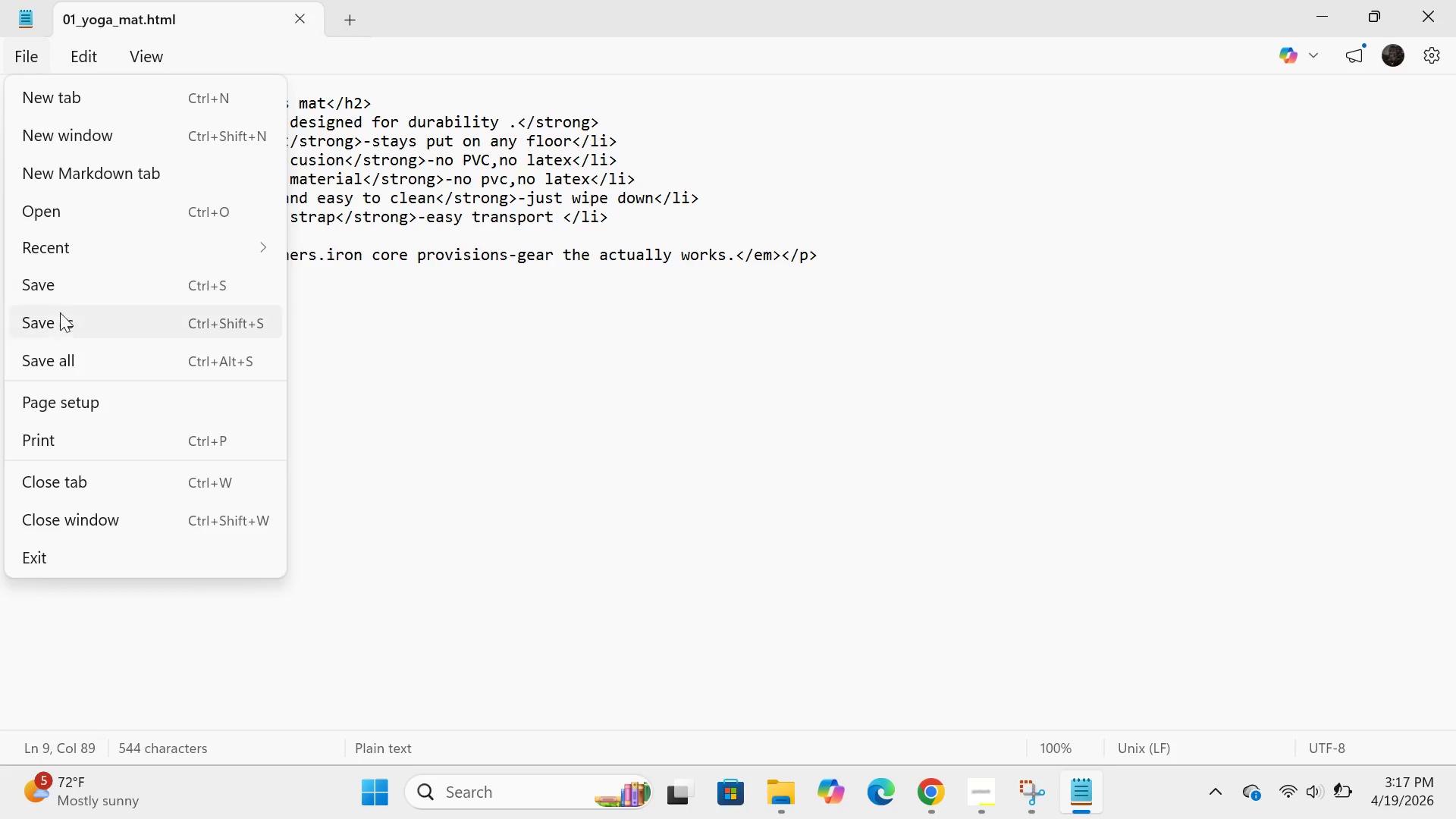 
left_click([55, 322])
 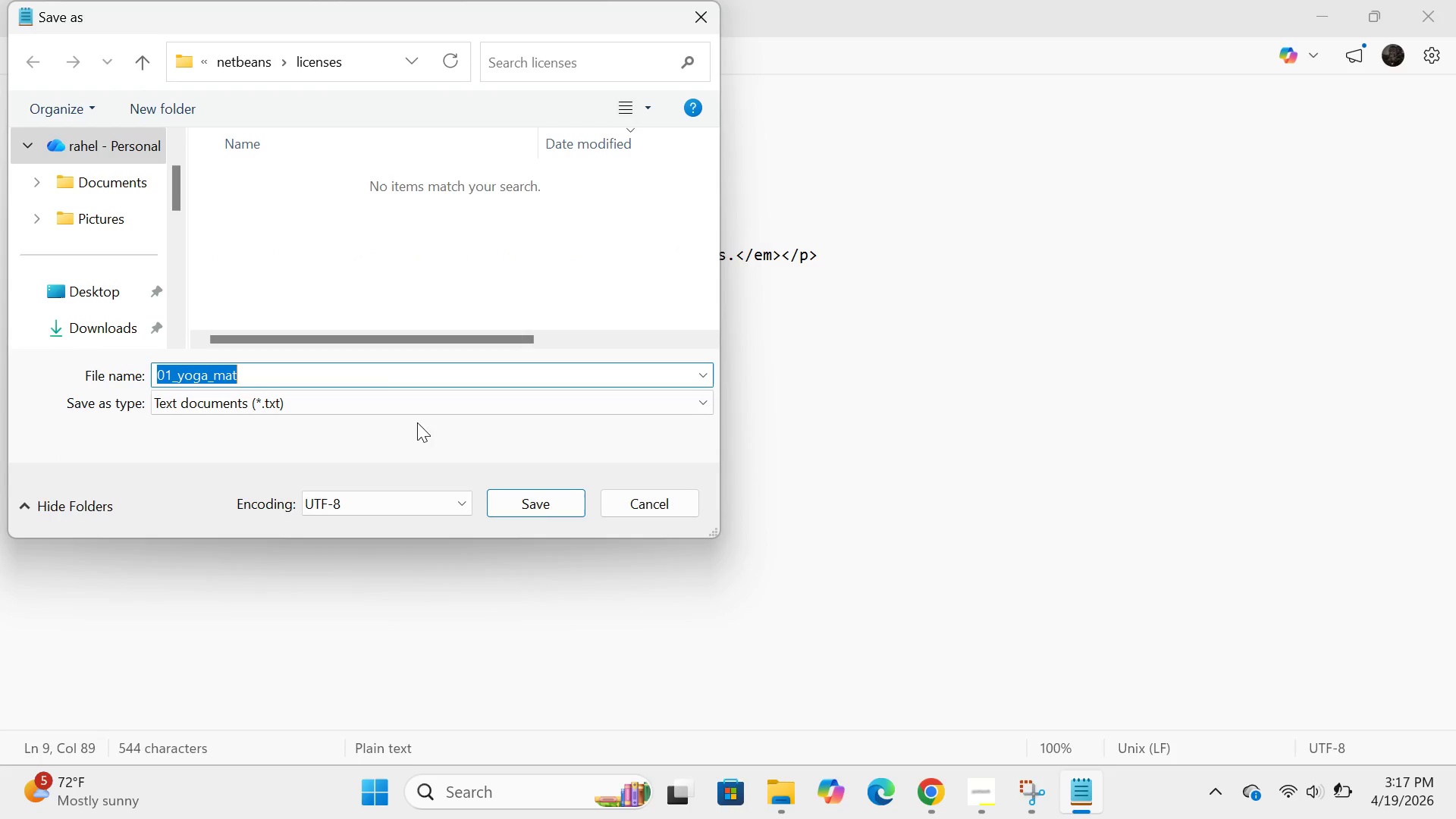 
left_click([513, 498])
 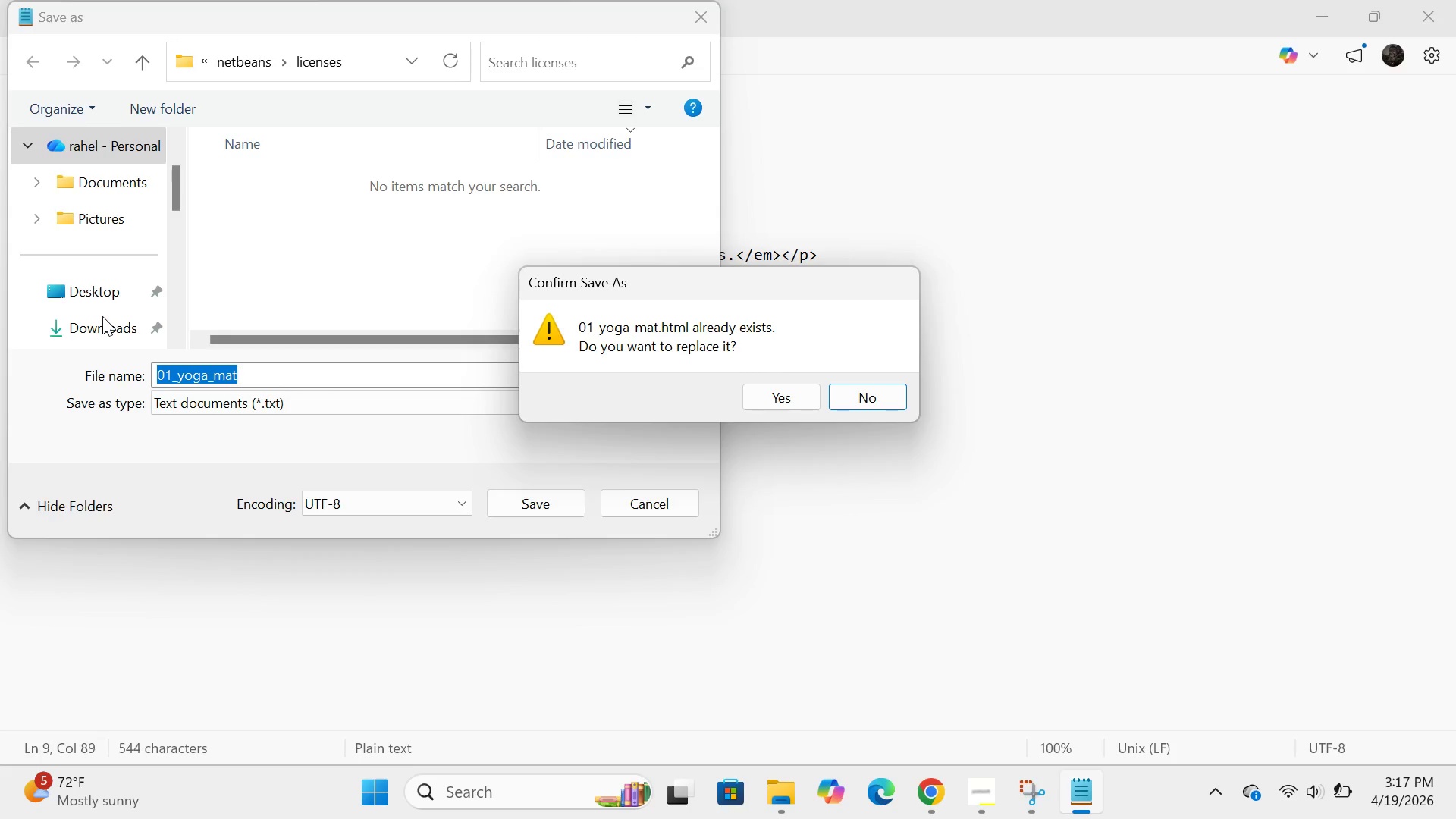 
wait(5.42)
 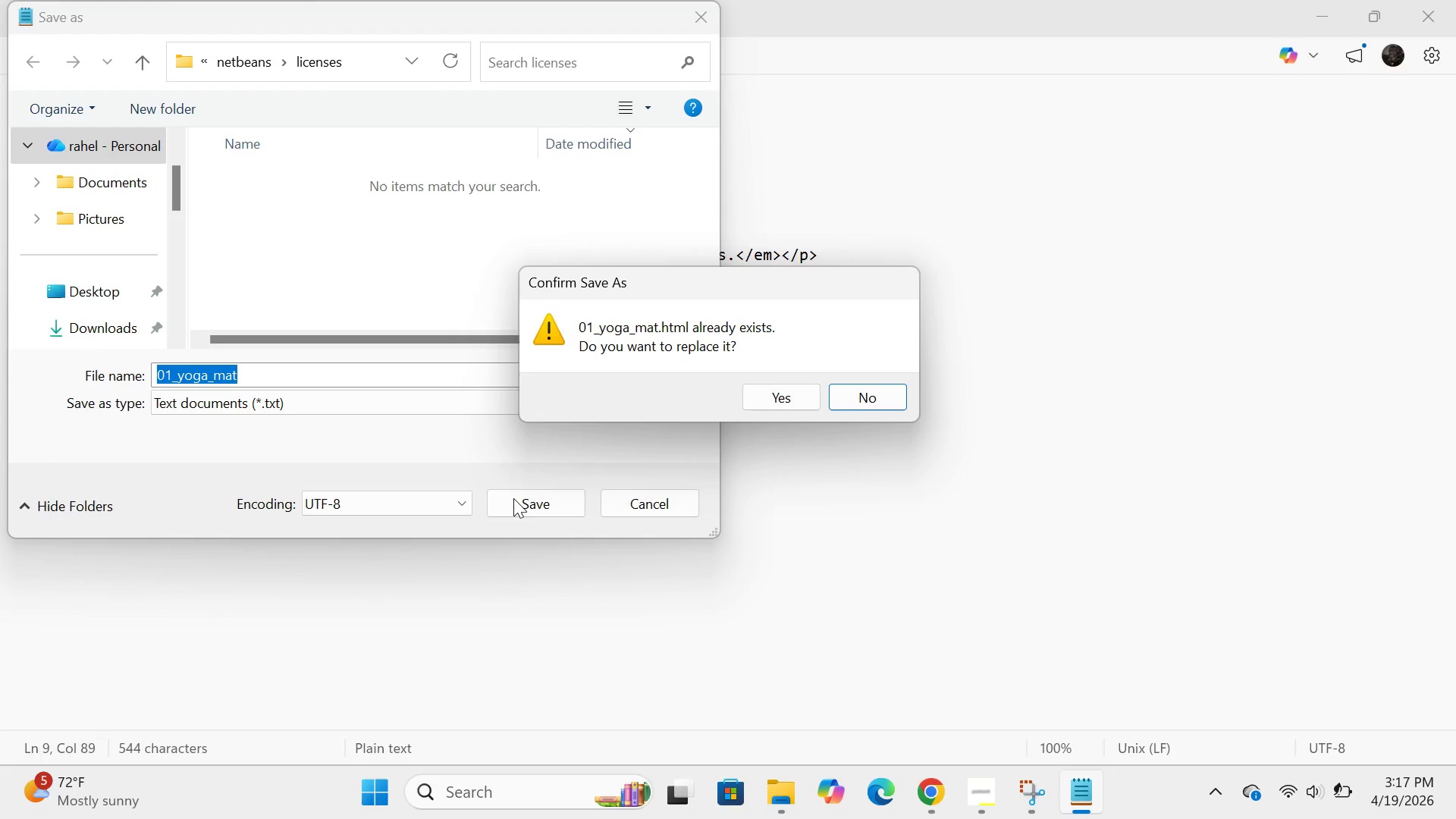 
left_click([880, 397])
 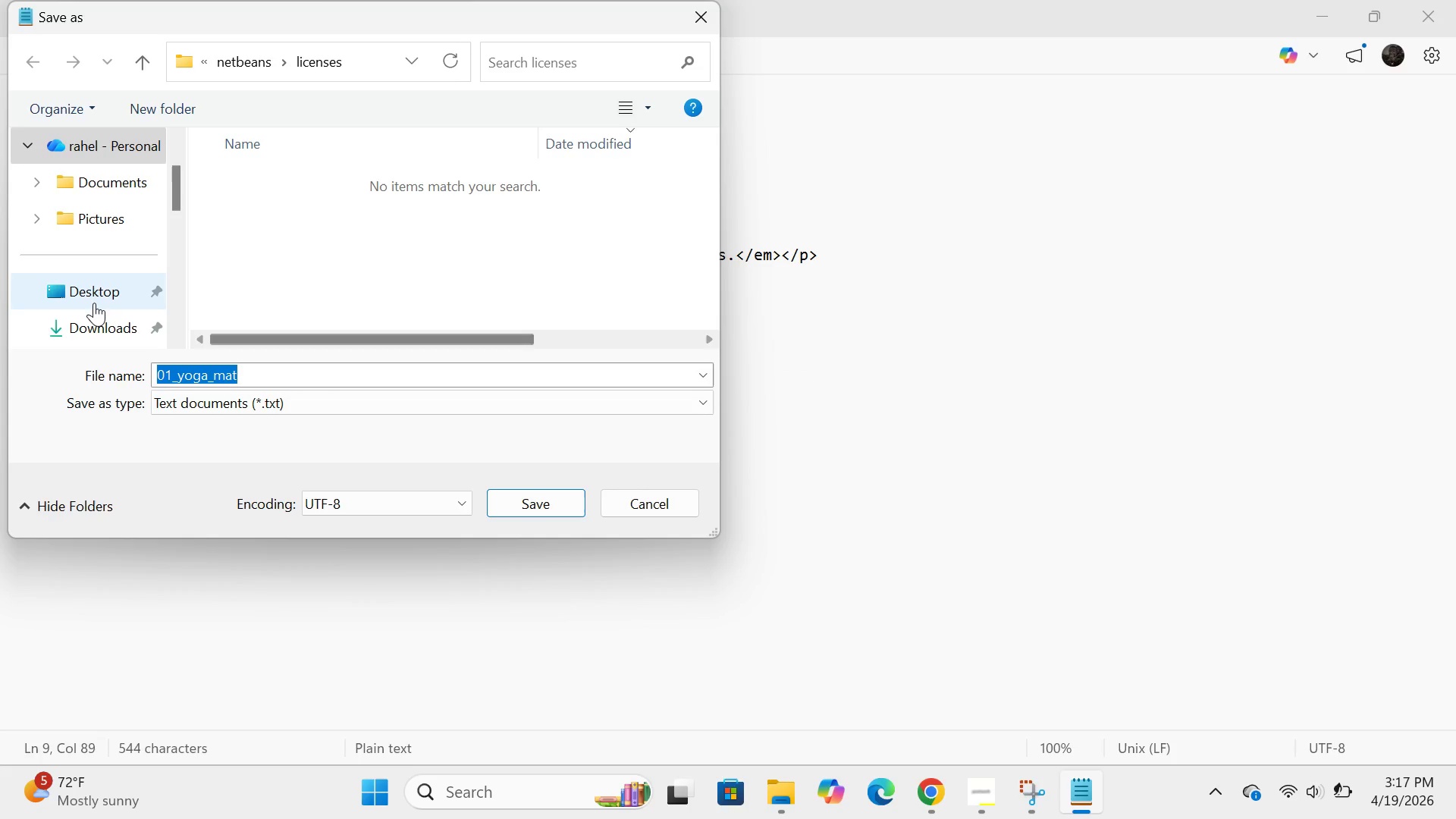 
scroll: coordinate [94, 303], scroll_direction: down, amount: 1.0
 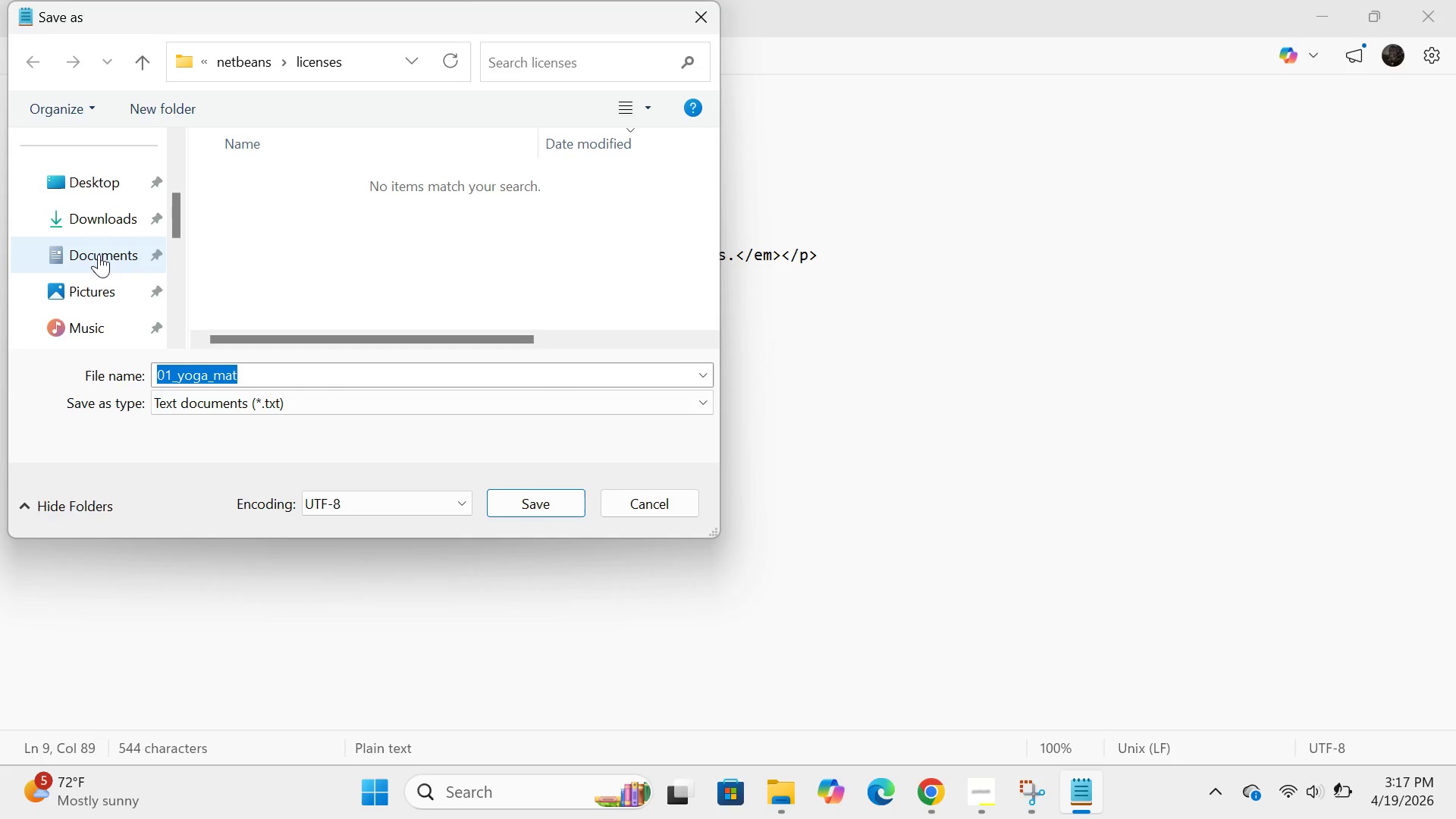 
left_click([98, 256])
 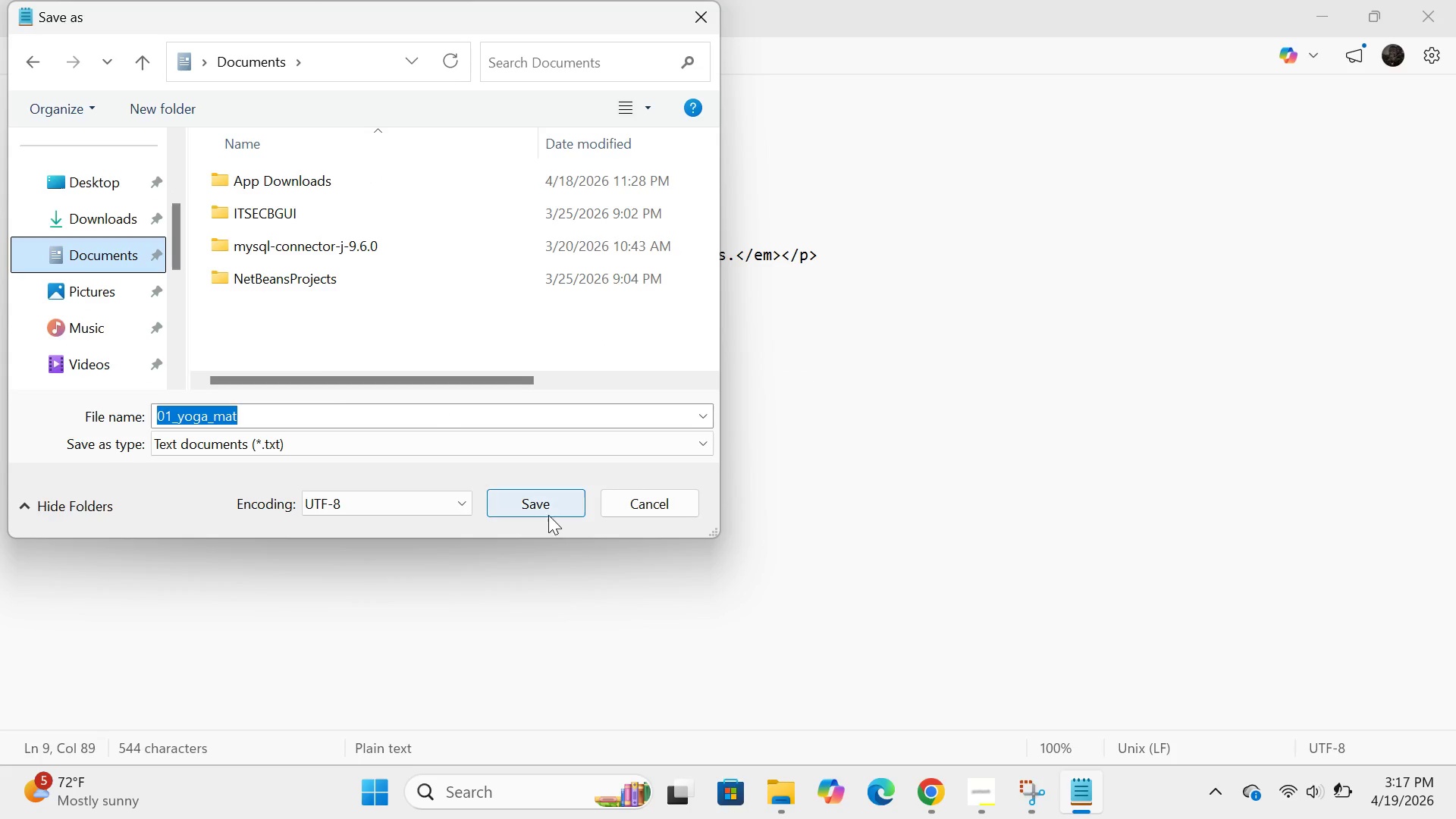 
left_click([538, 511])
 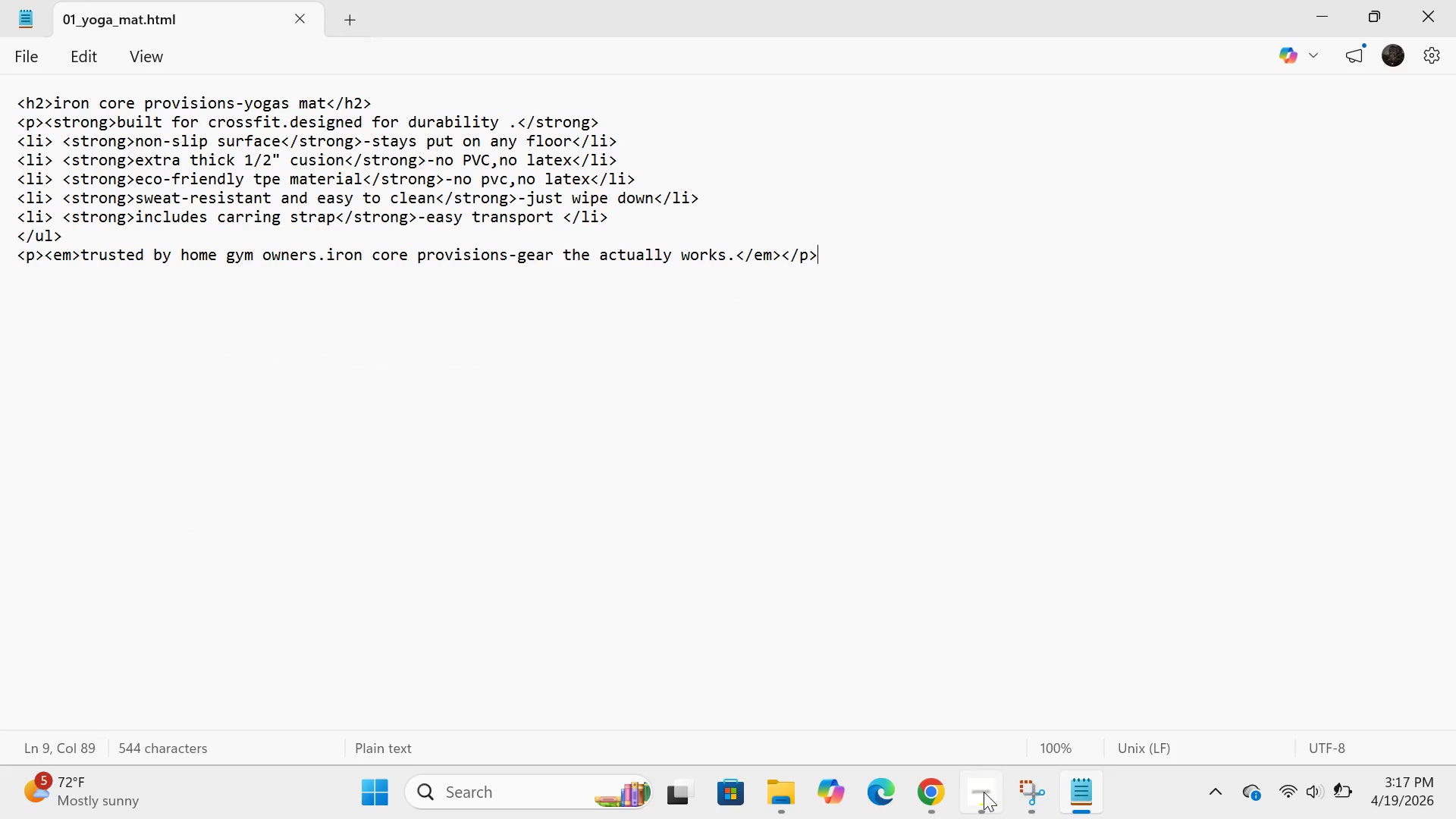 
left_click([987, 792])